 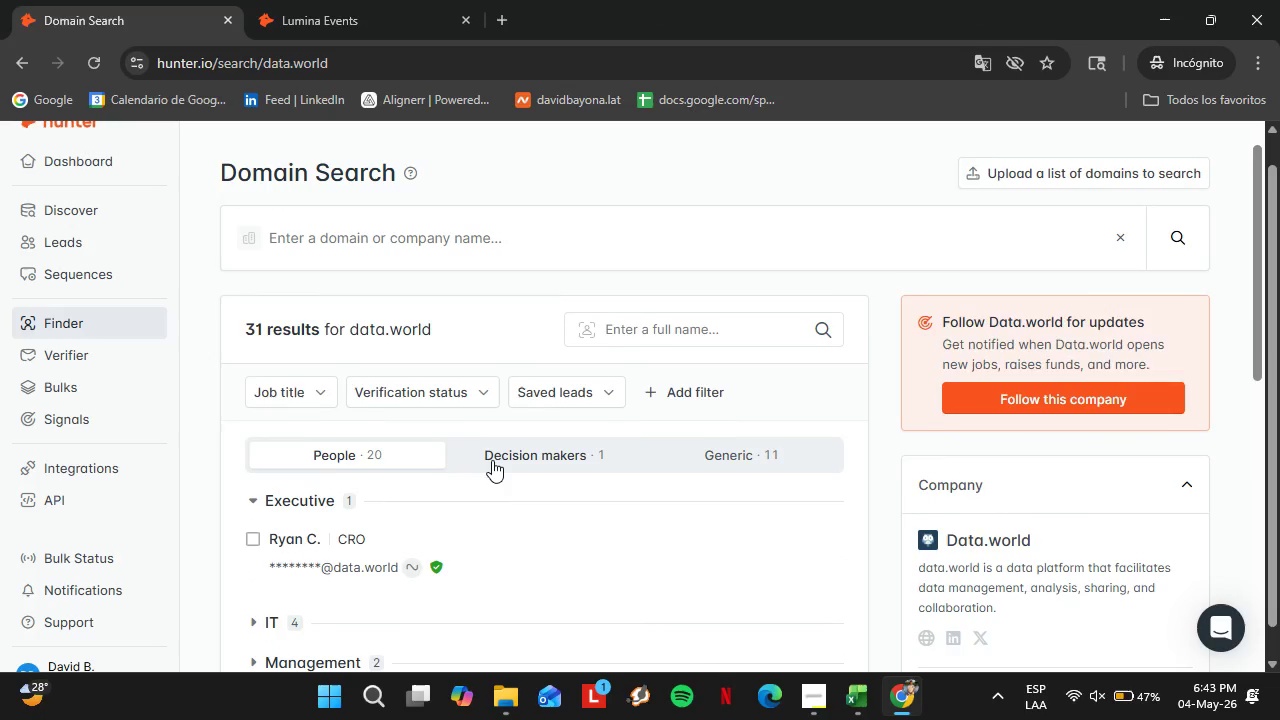 
scroll: coordinate [492, 460], scroll_direction: down, amount: 1.0
 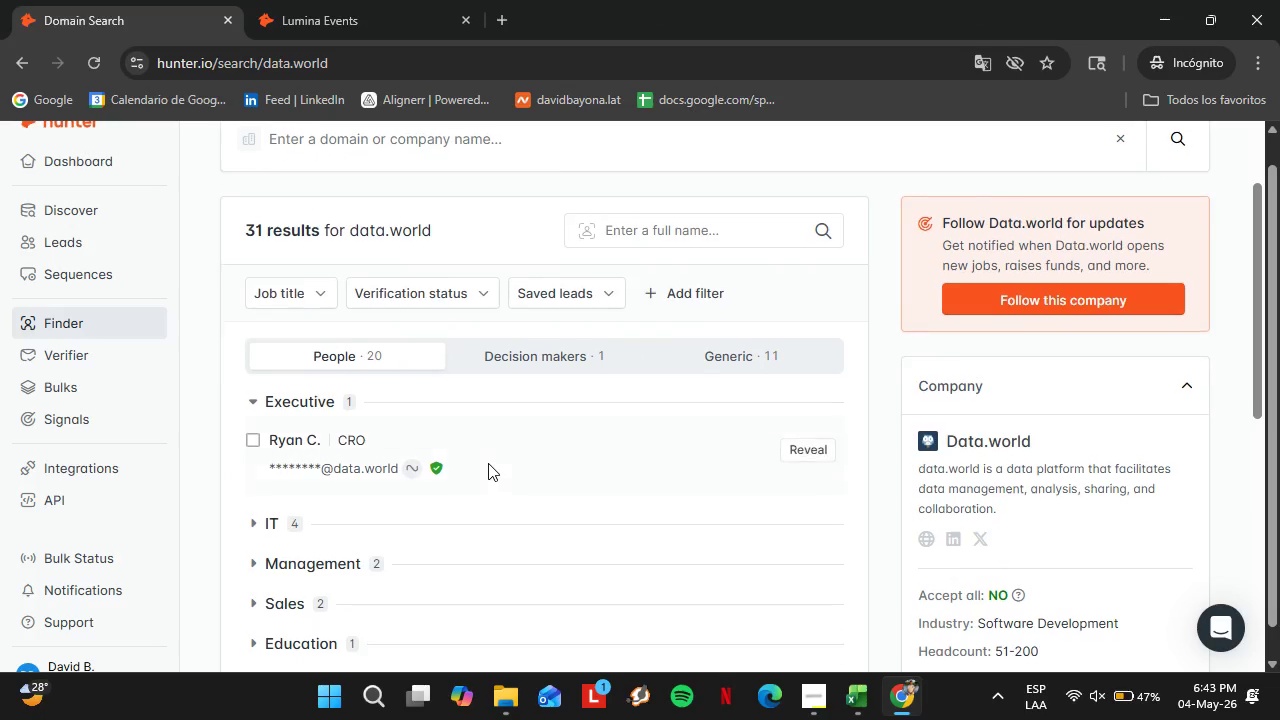 
scroll: coordinate [488, 463], scroll_direction: up, amount: 2.0
 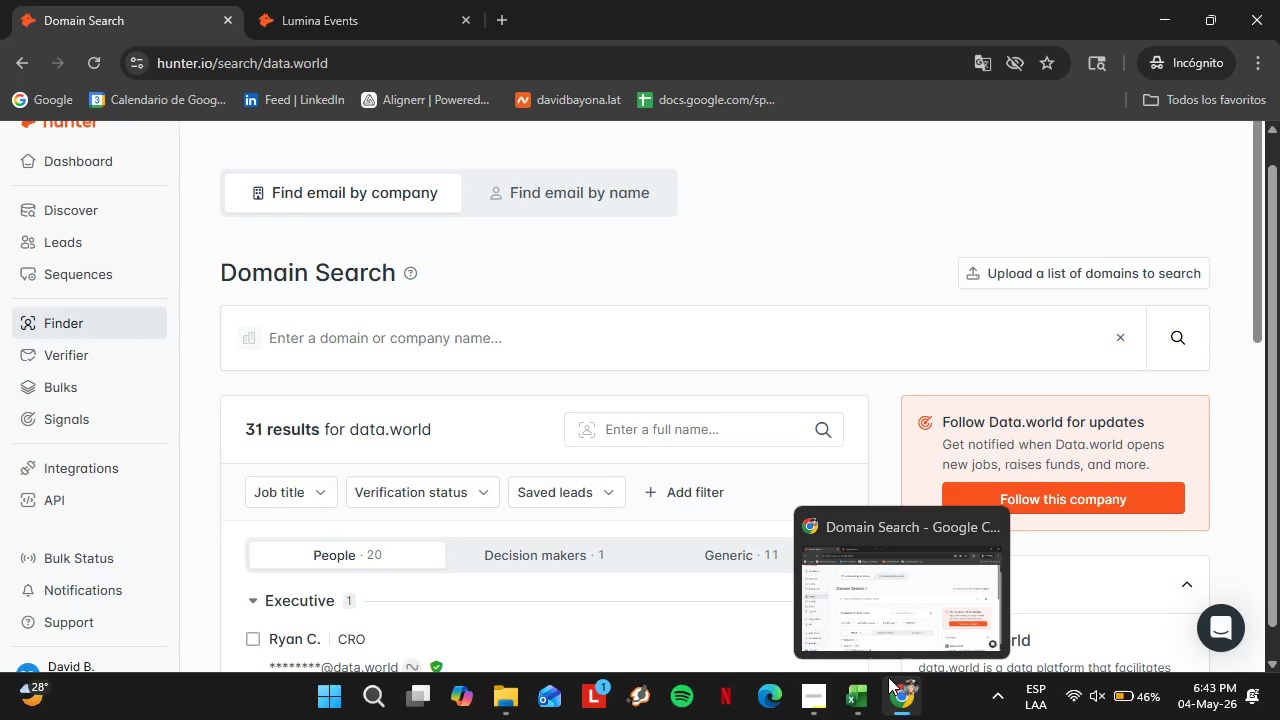 
wait(14.95)
 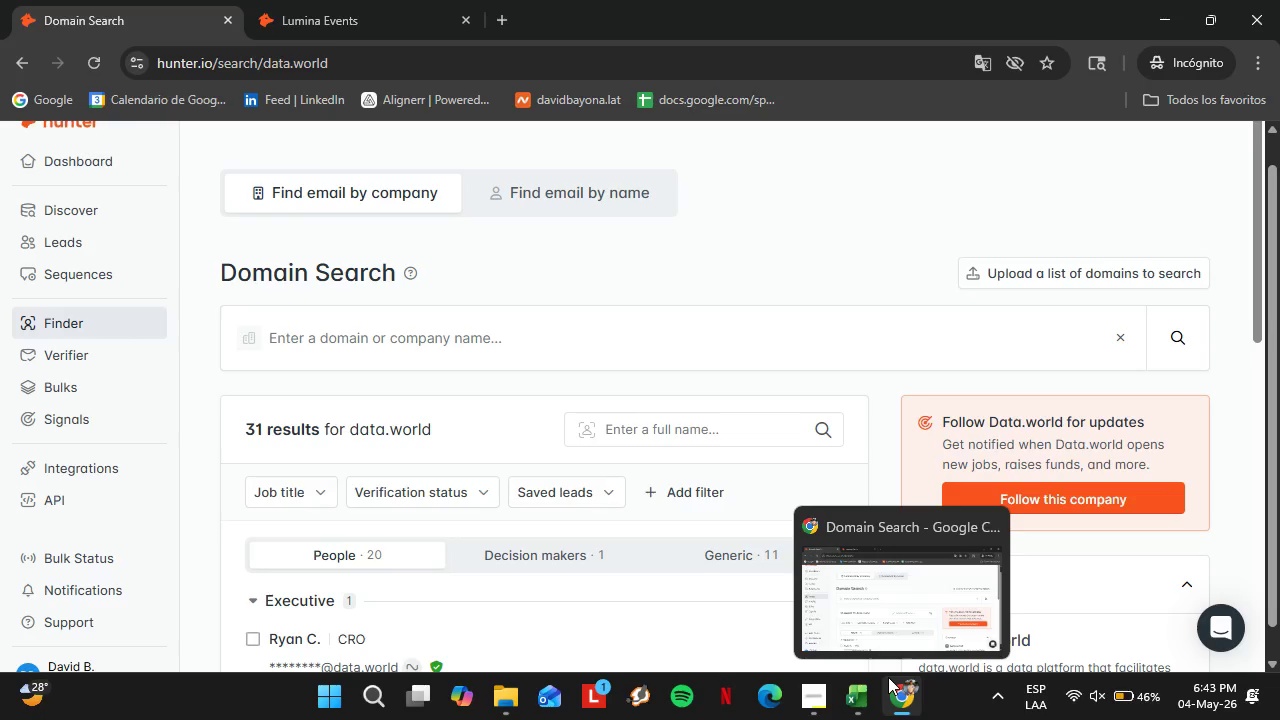 
scroll: coordinate [377, 402], scroll_direction: down, amount: 3.0
 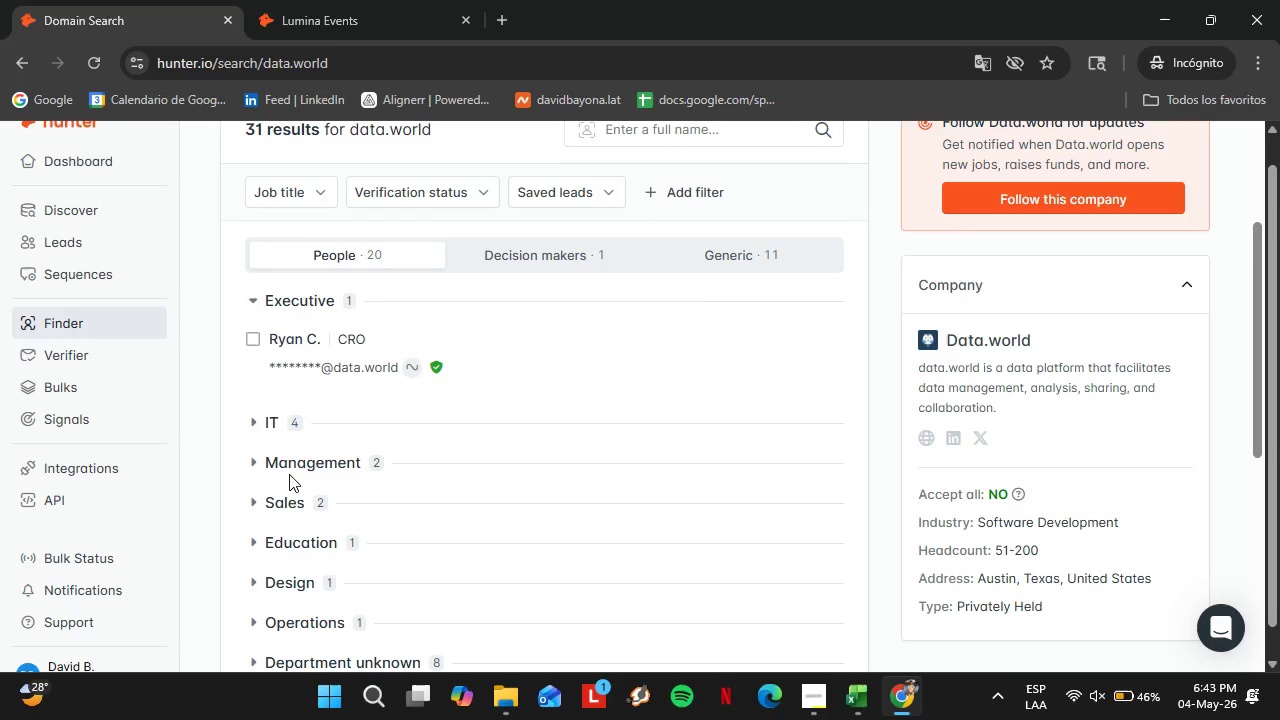 
left_click([294, 469])
 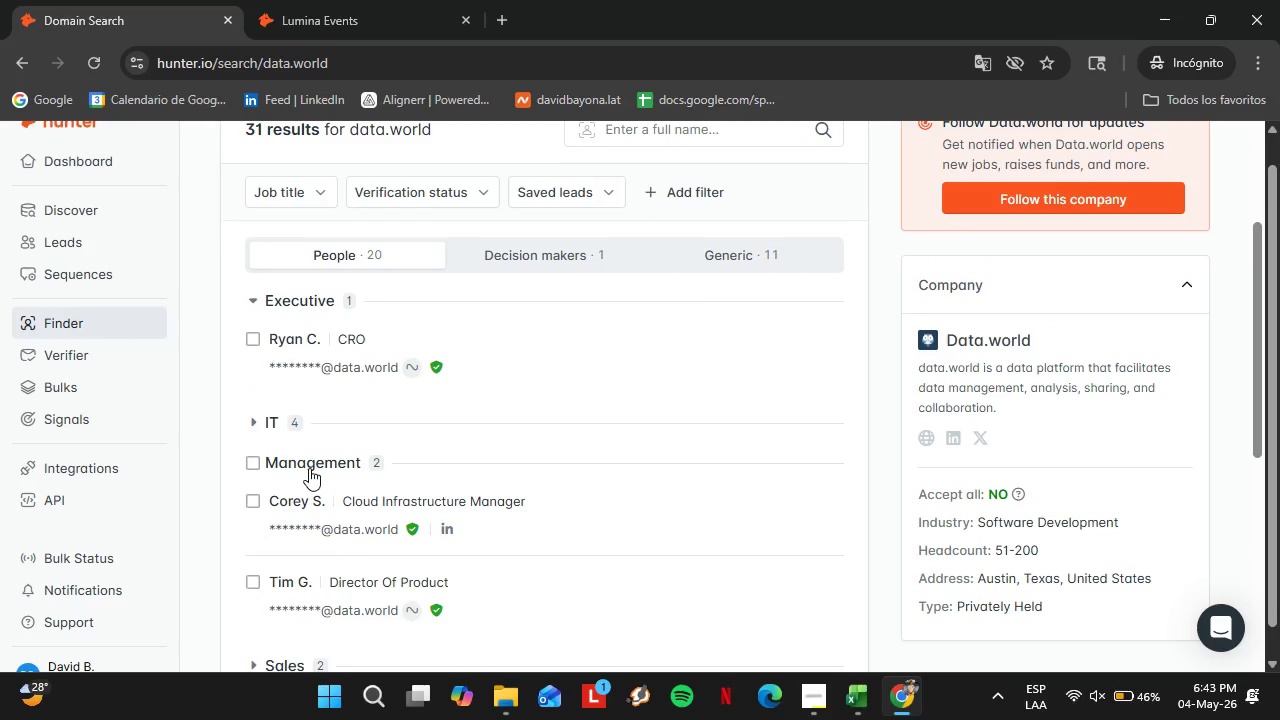 
left_click([309, 468])
 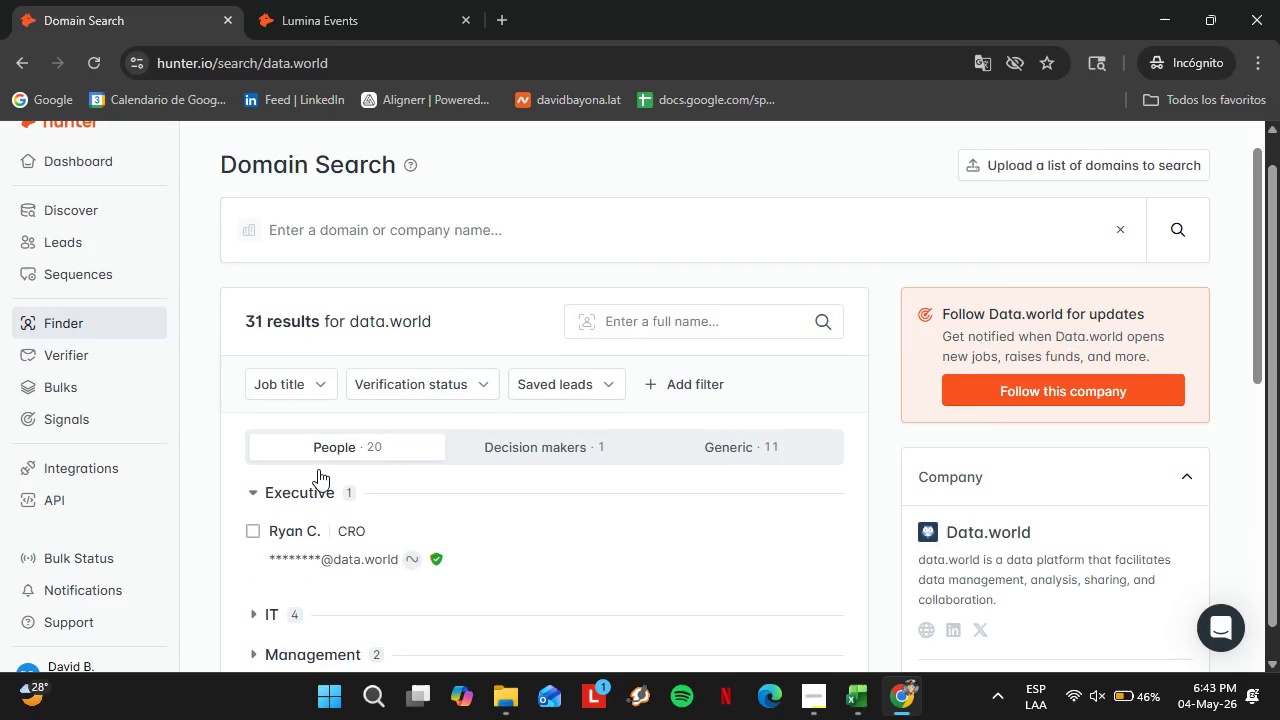 
scroll: coordinate [318, 469], scroll_direction: up, amount: 4.0
 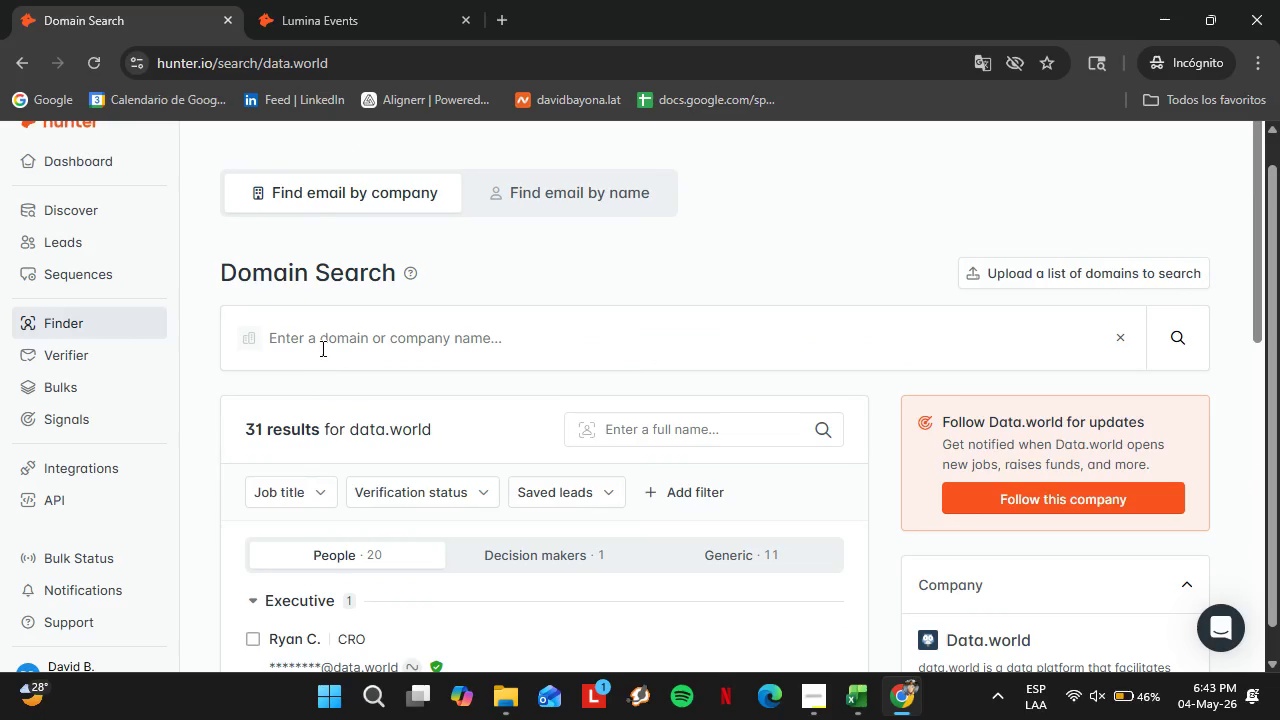 
left_click([321, 348])
 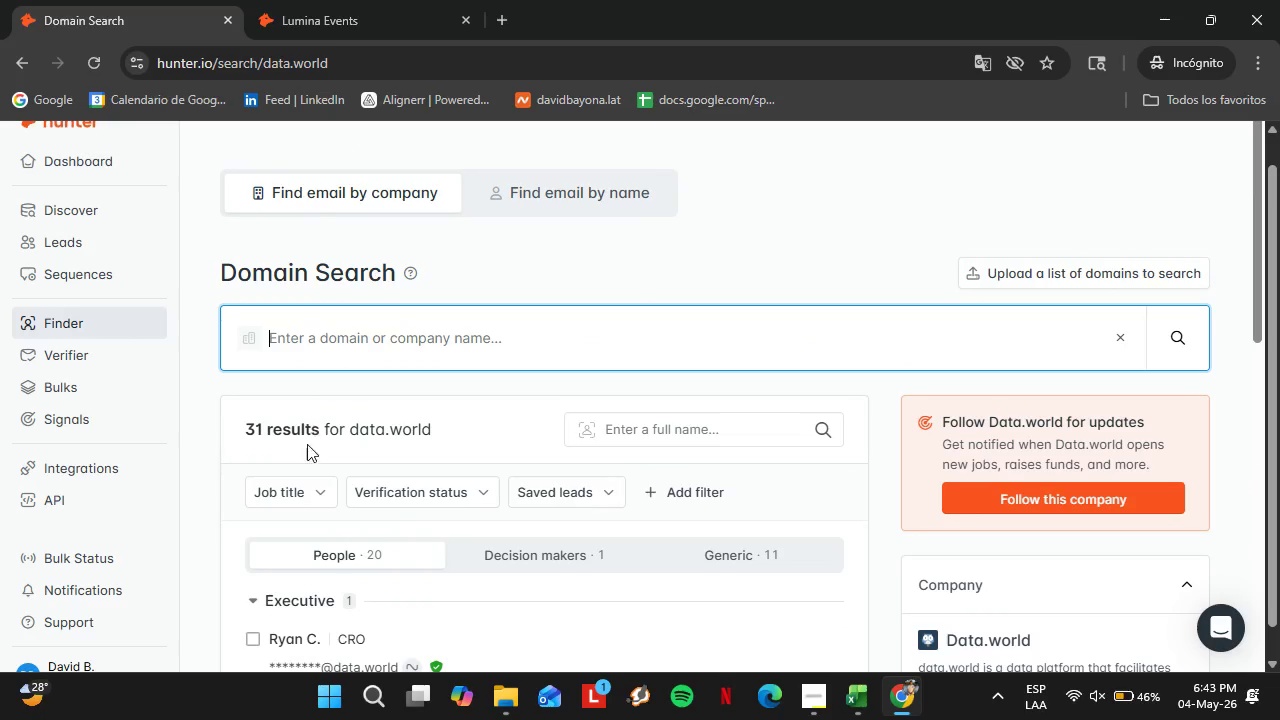 
left_click([299, 491])
 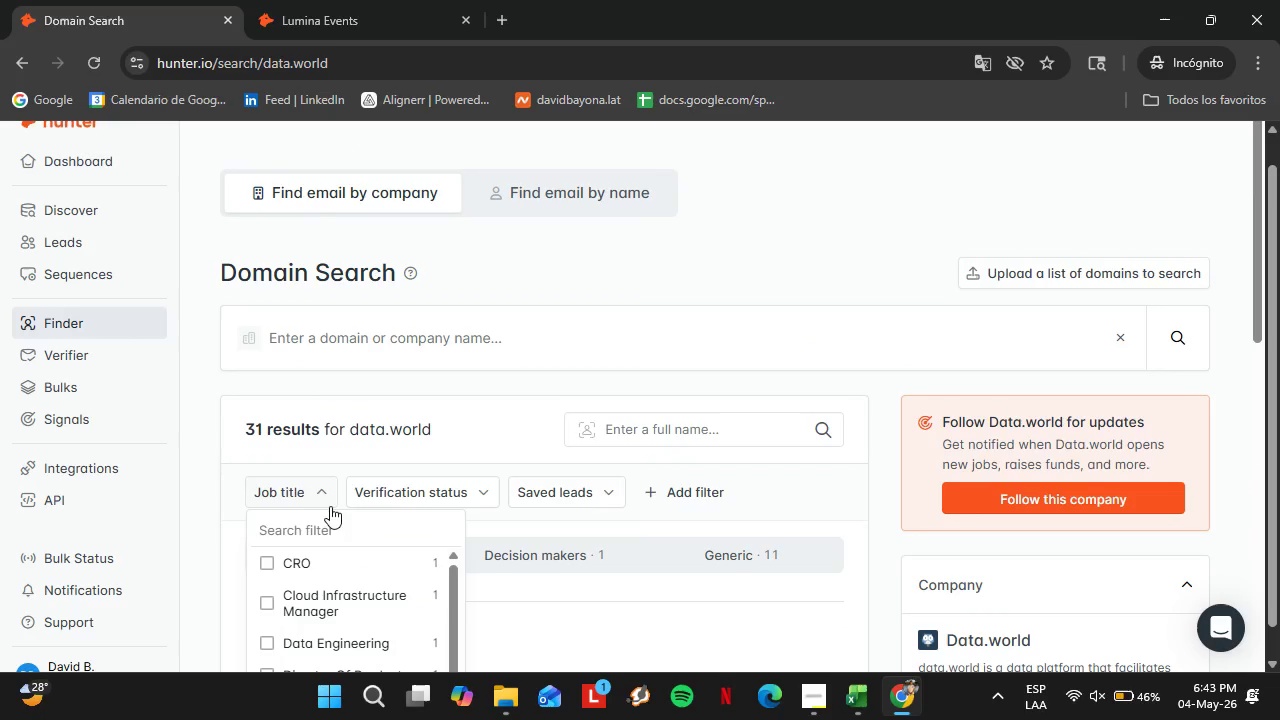 
left_click([332, 520])
 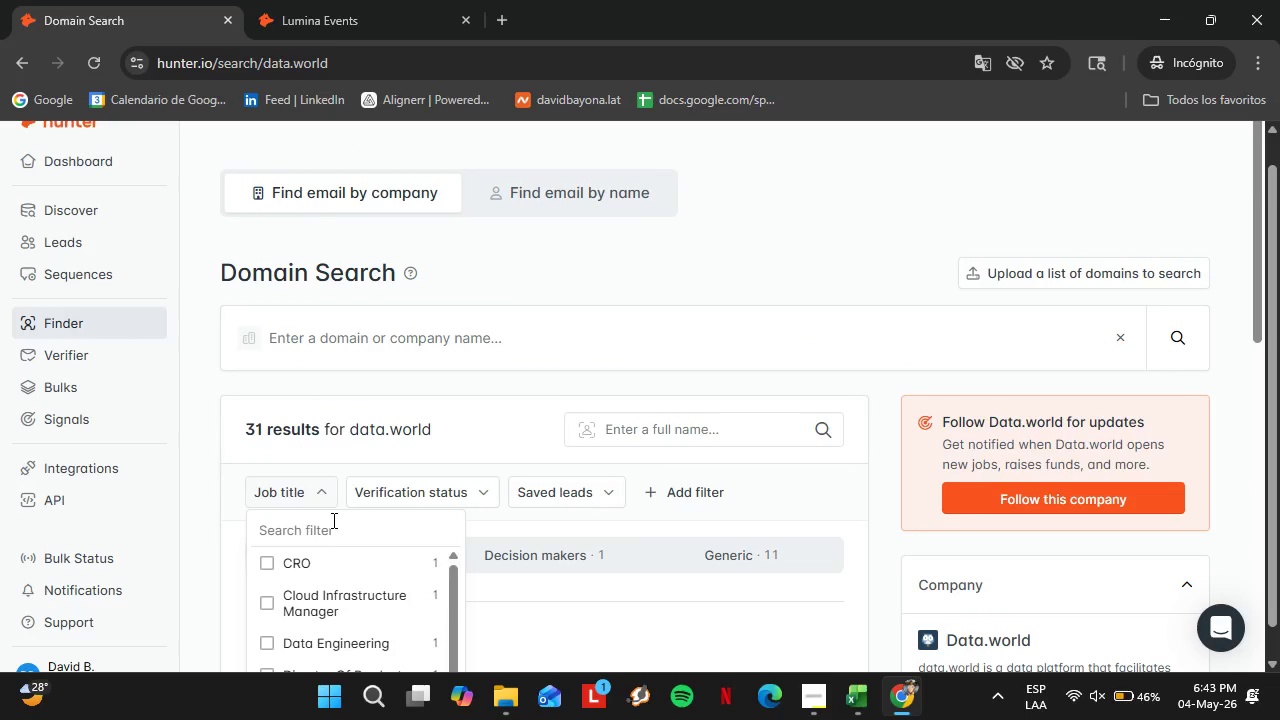 
type(hr)
key(Backspace)
type(um)
key(Backspace)
key(Backspace)
key(Backspace)
type(tal)
 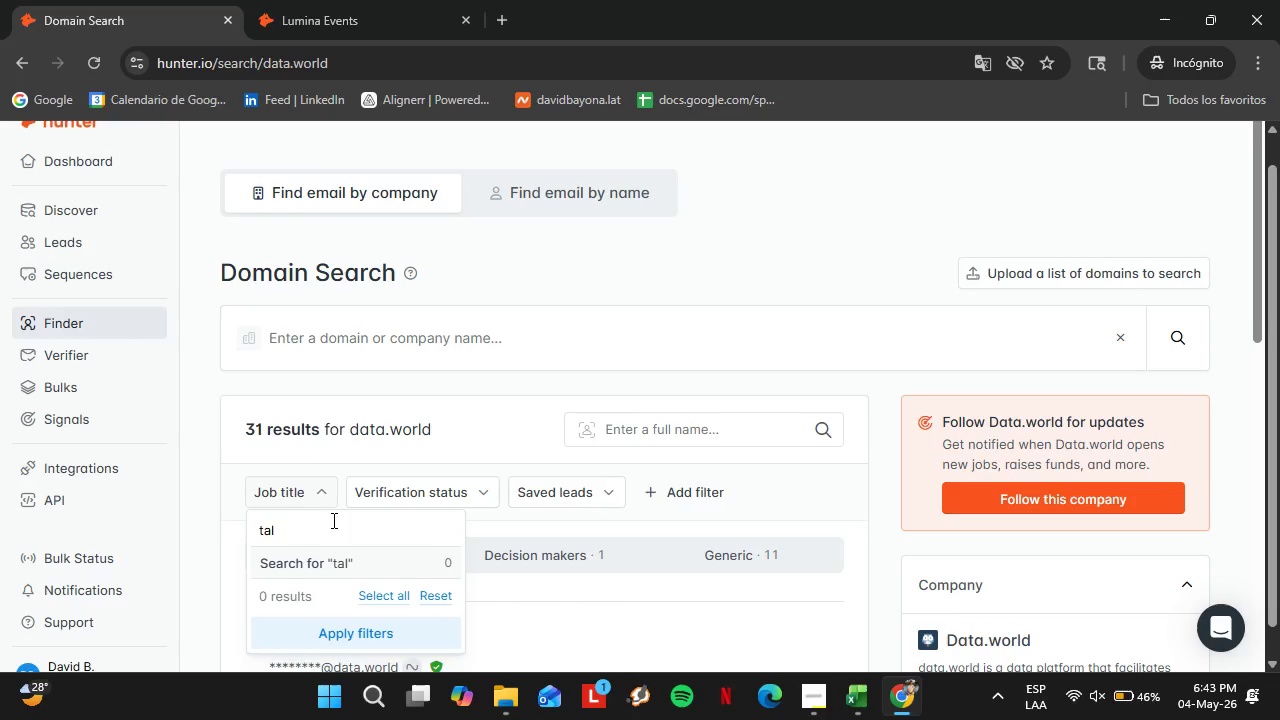 
hold_key(key=Backspace, duration=0.69)
 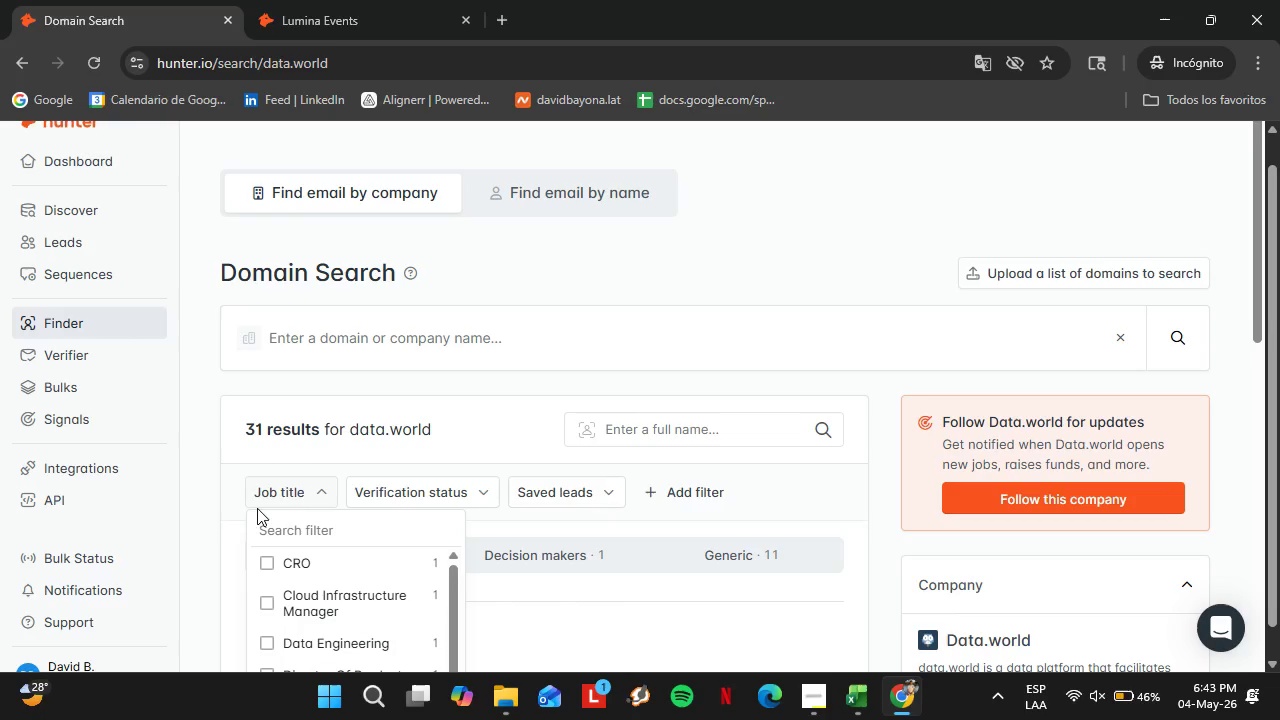 
left_click([229, 512])
 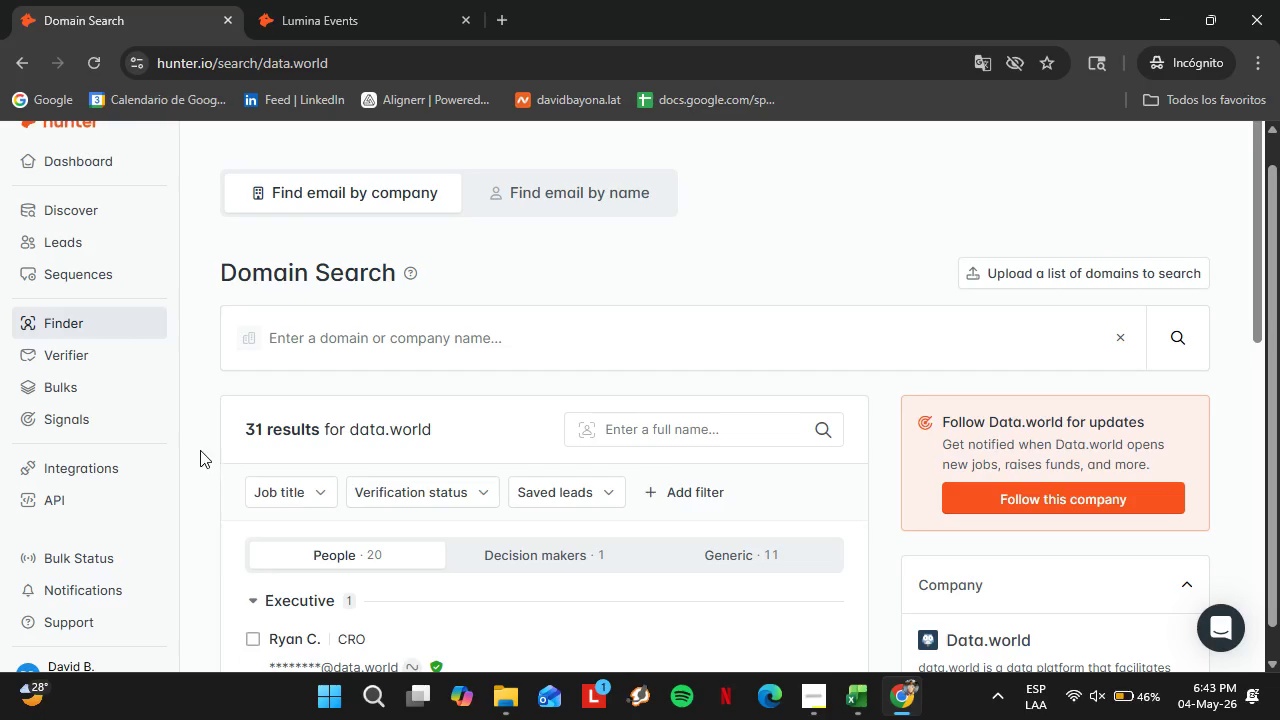 
scroll: coordinate [222, 465], scroll_direction: down, amount: 3.0
 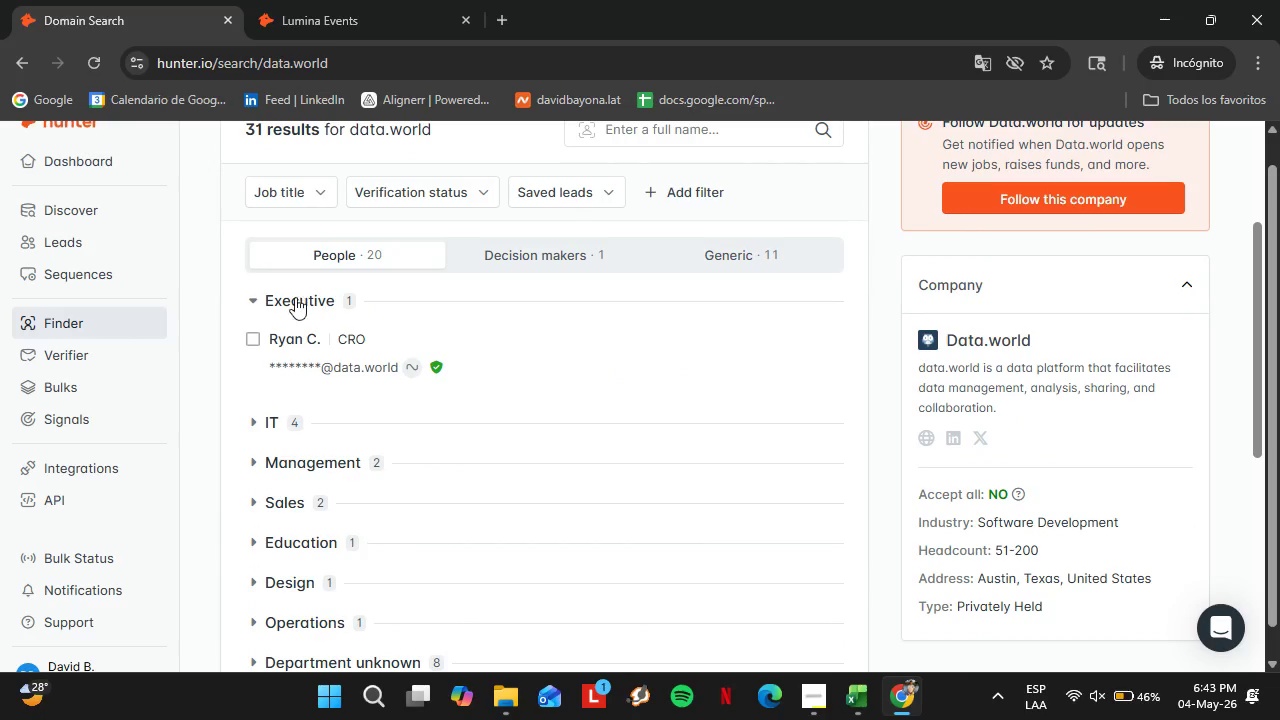 
left_click([295, 299])
 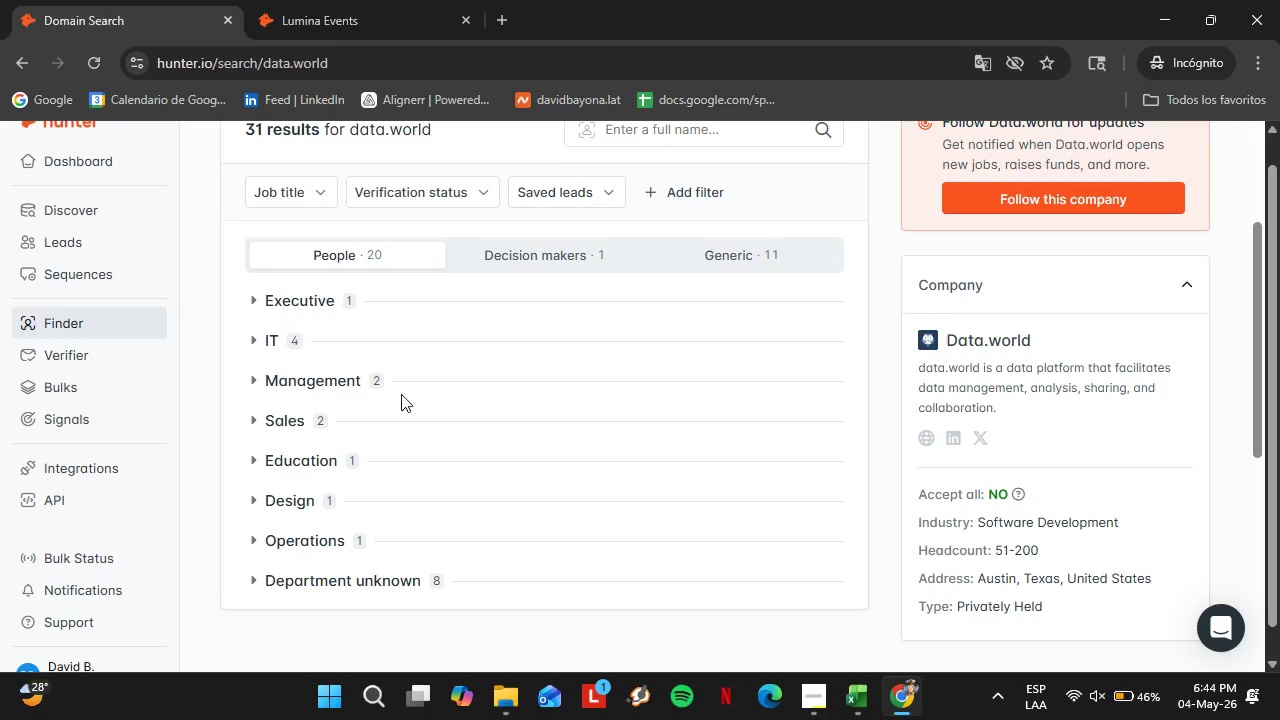 
wait(15.7)
 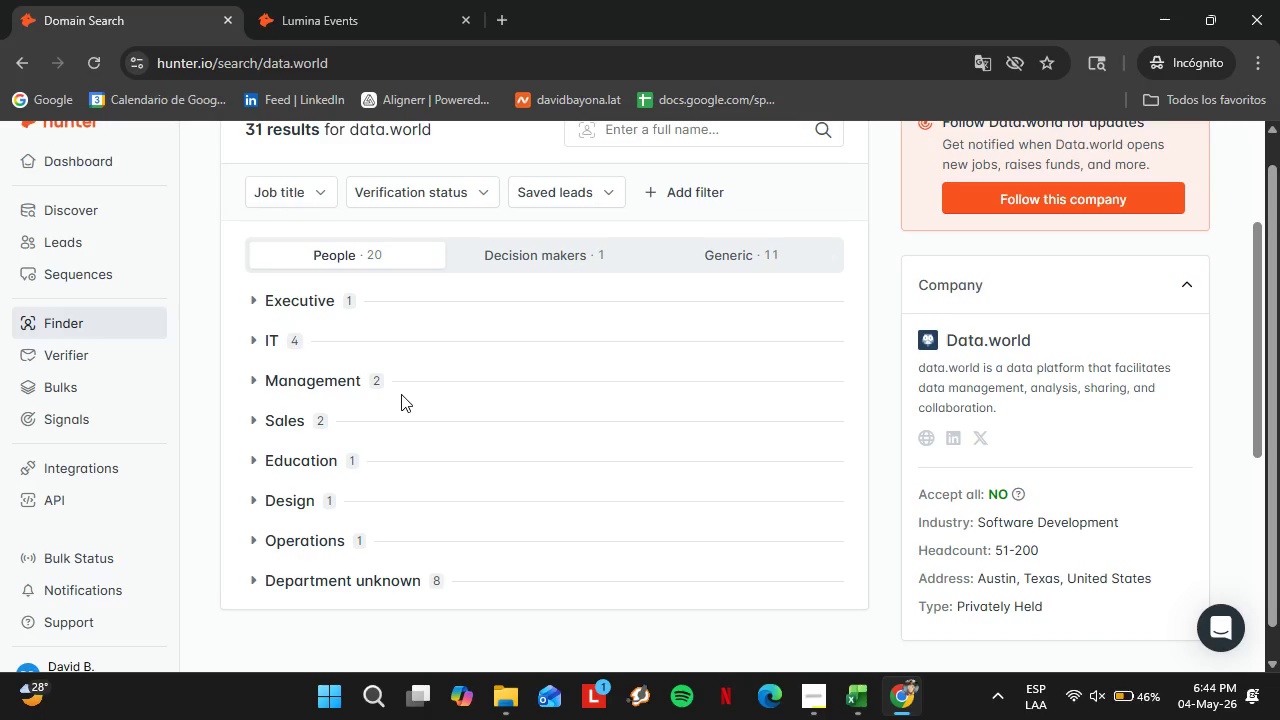 
left_click([335, 375])
 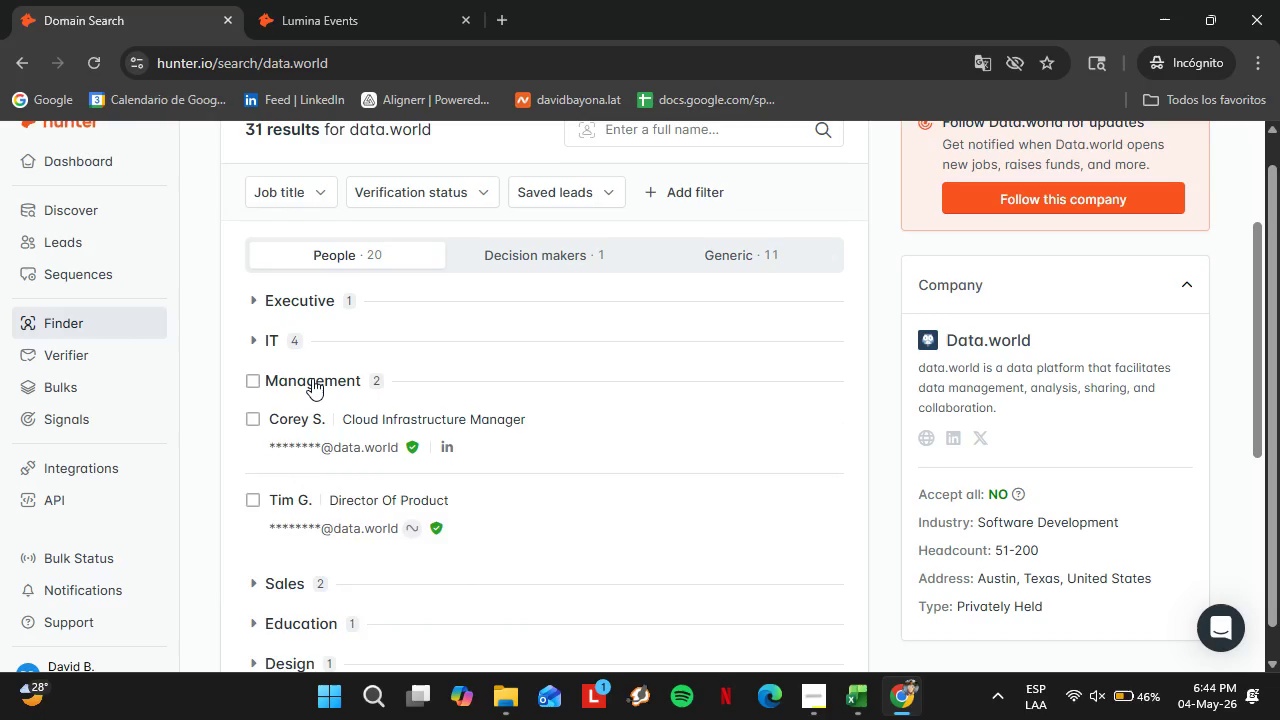 
left_click([312, 378])
 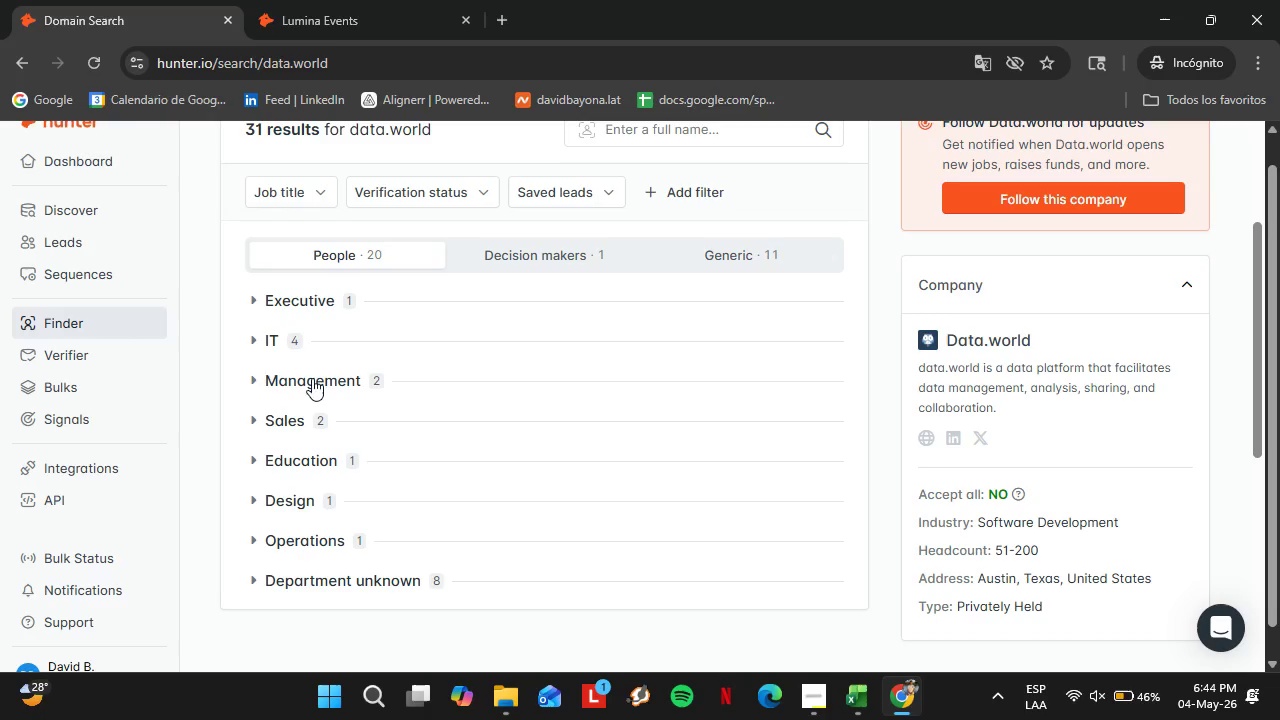 
wait(5.41)
 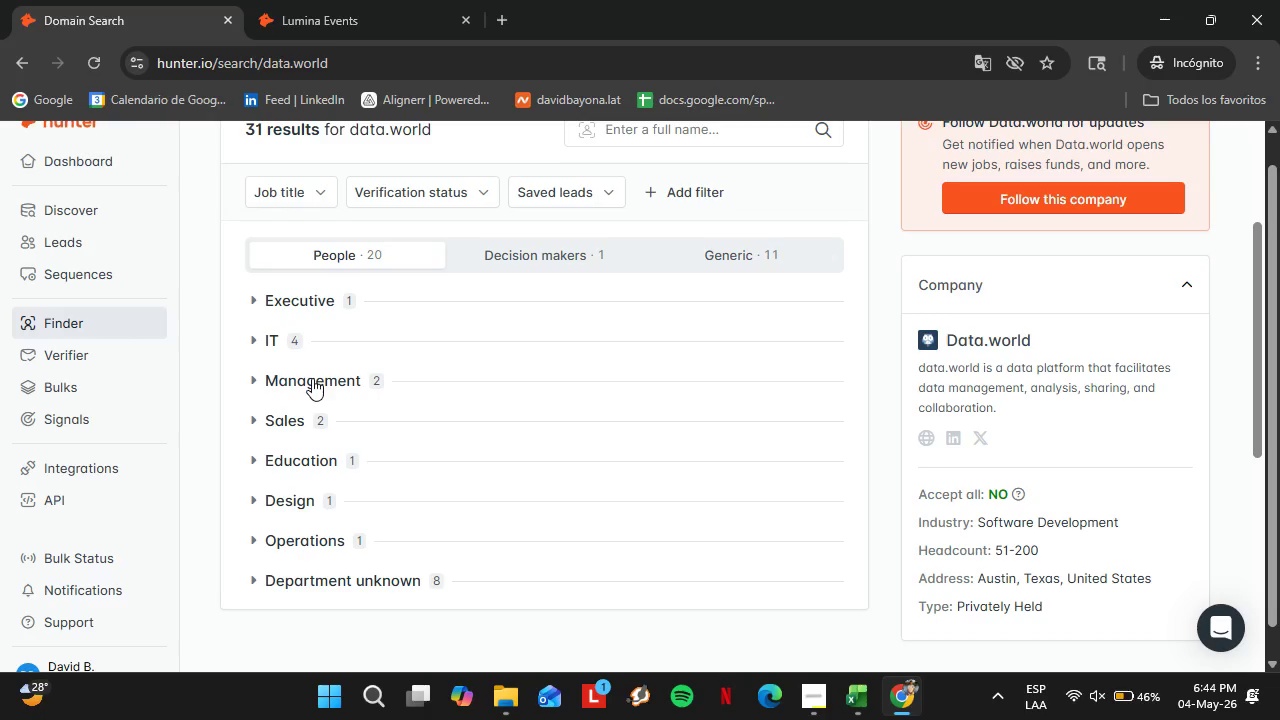 
left_click([294, 0])
 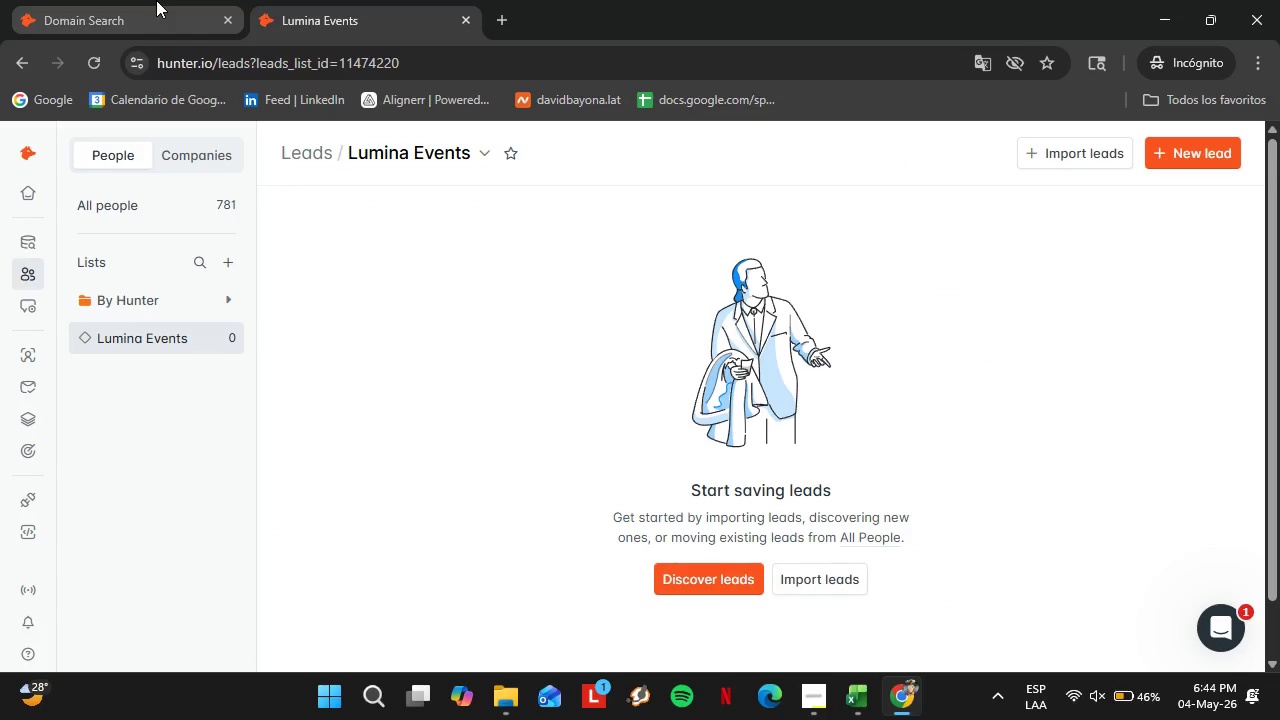 
left_click([156, 0])
 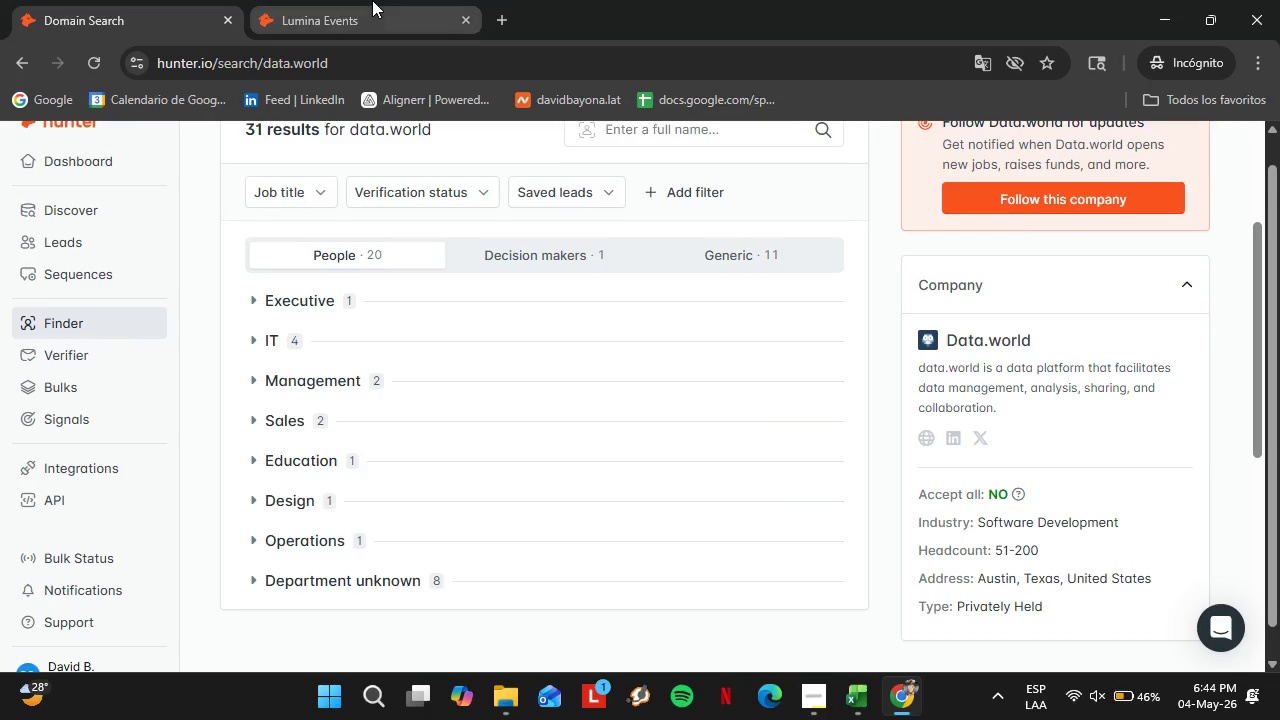 
left_click([372, 0])
 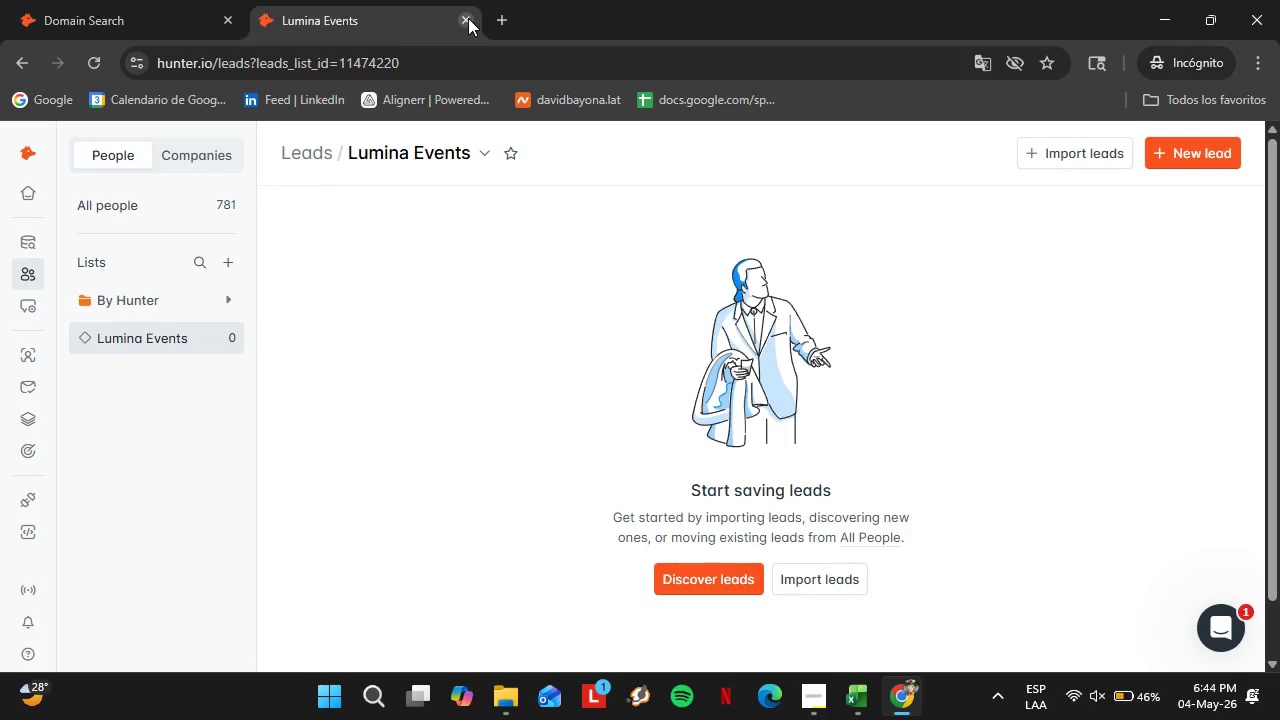 
left_click([468, 18])
 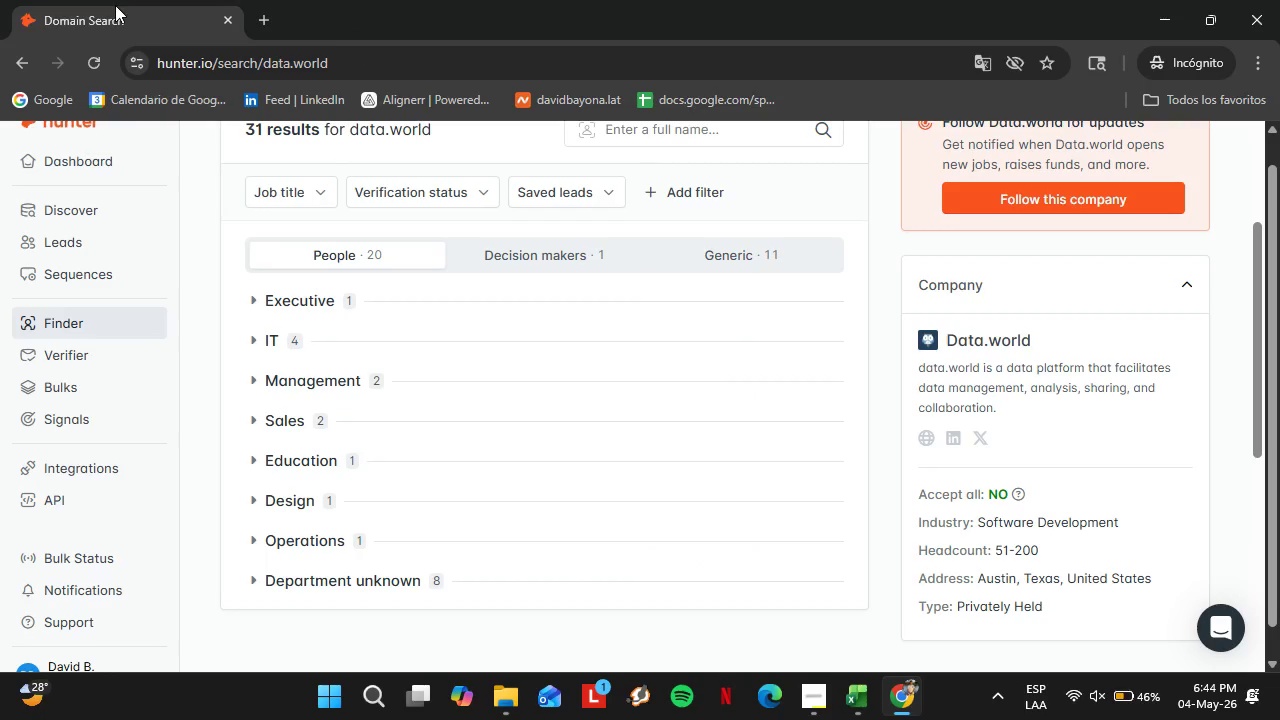 
left_click([112, 6])
 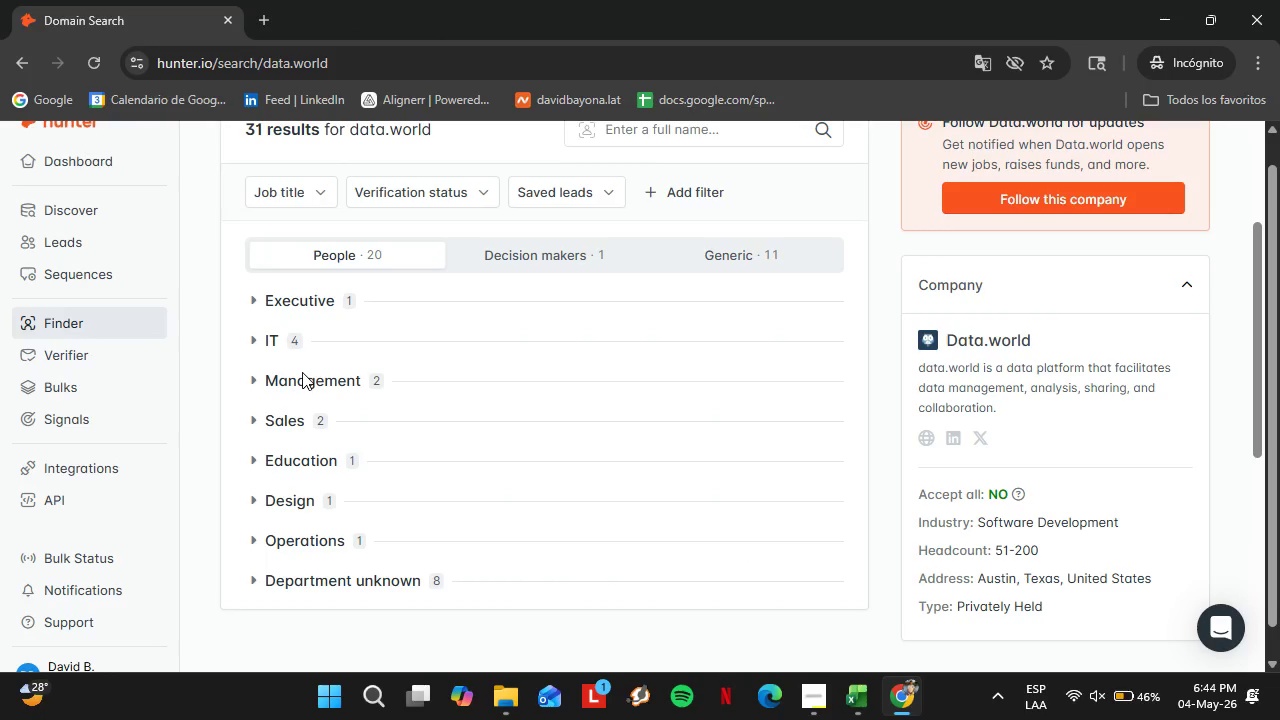 
left_click([302, 372])
 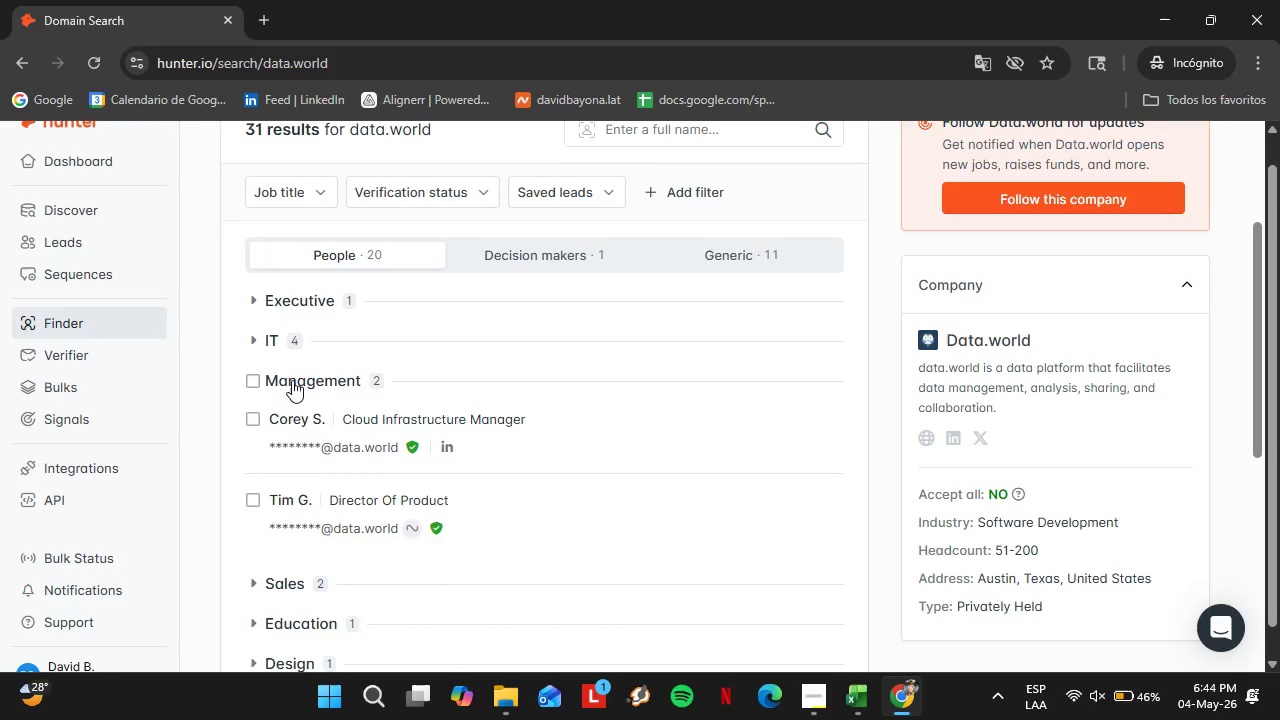 
left_click([292, 380])
 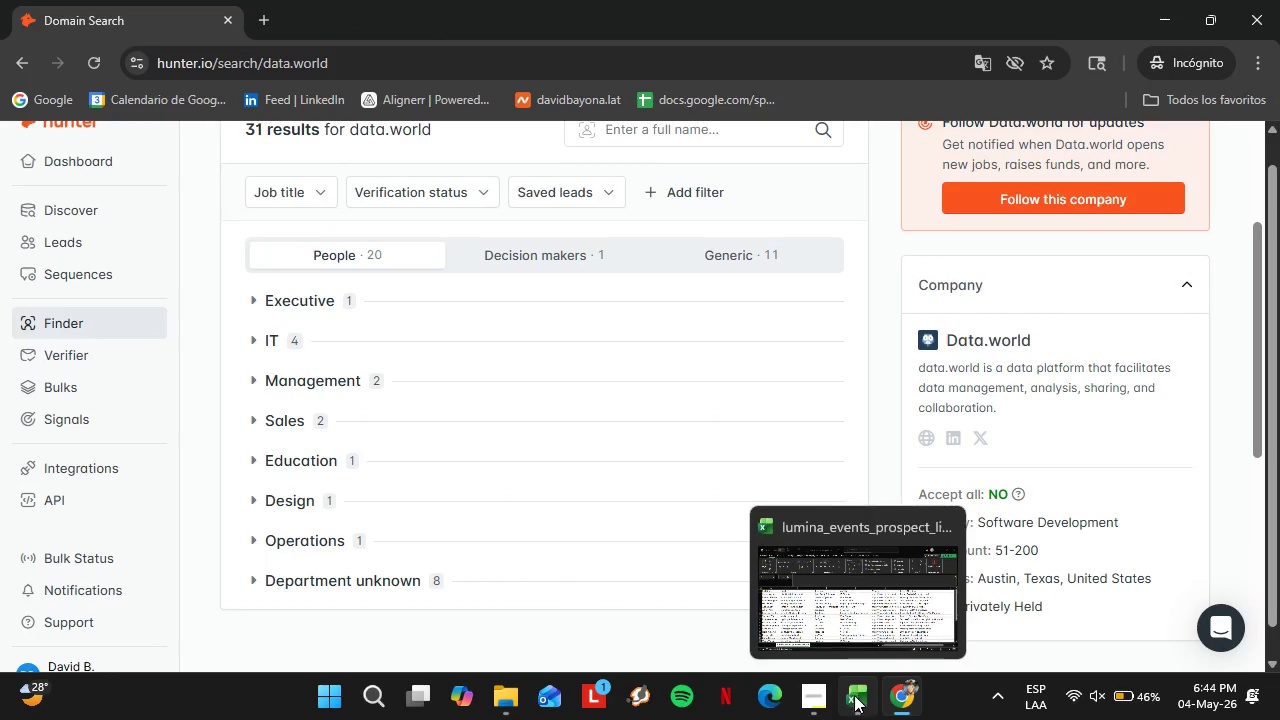 
left_click([828, 694])